 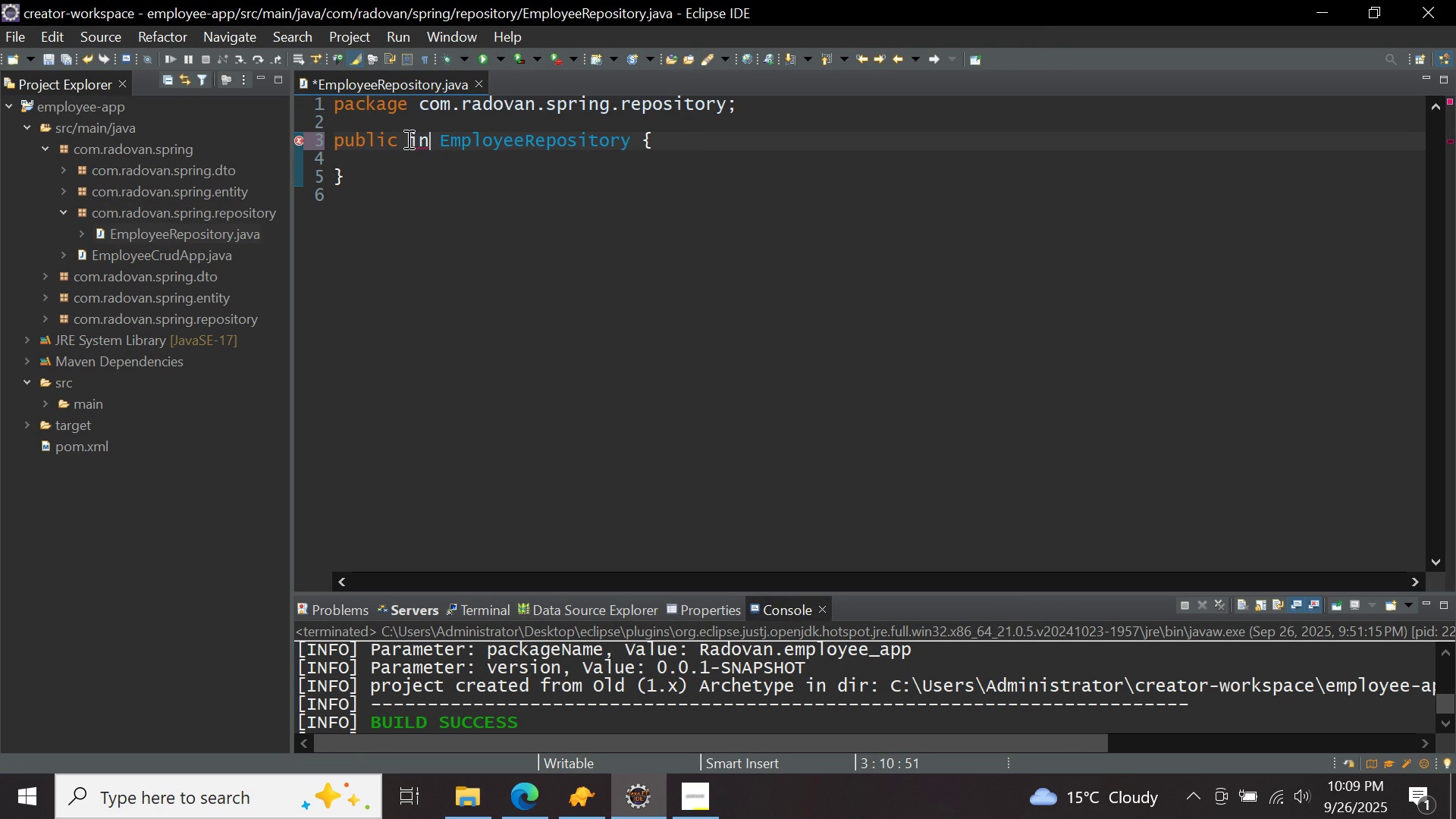 
key(Control+ControlLeft)
 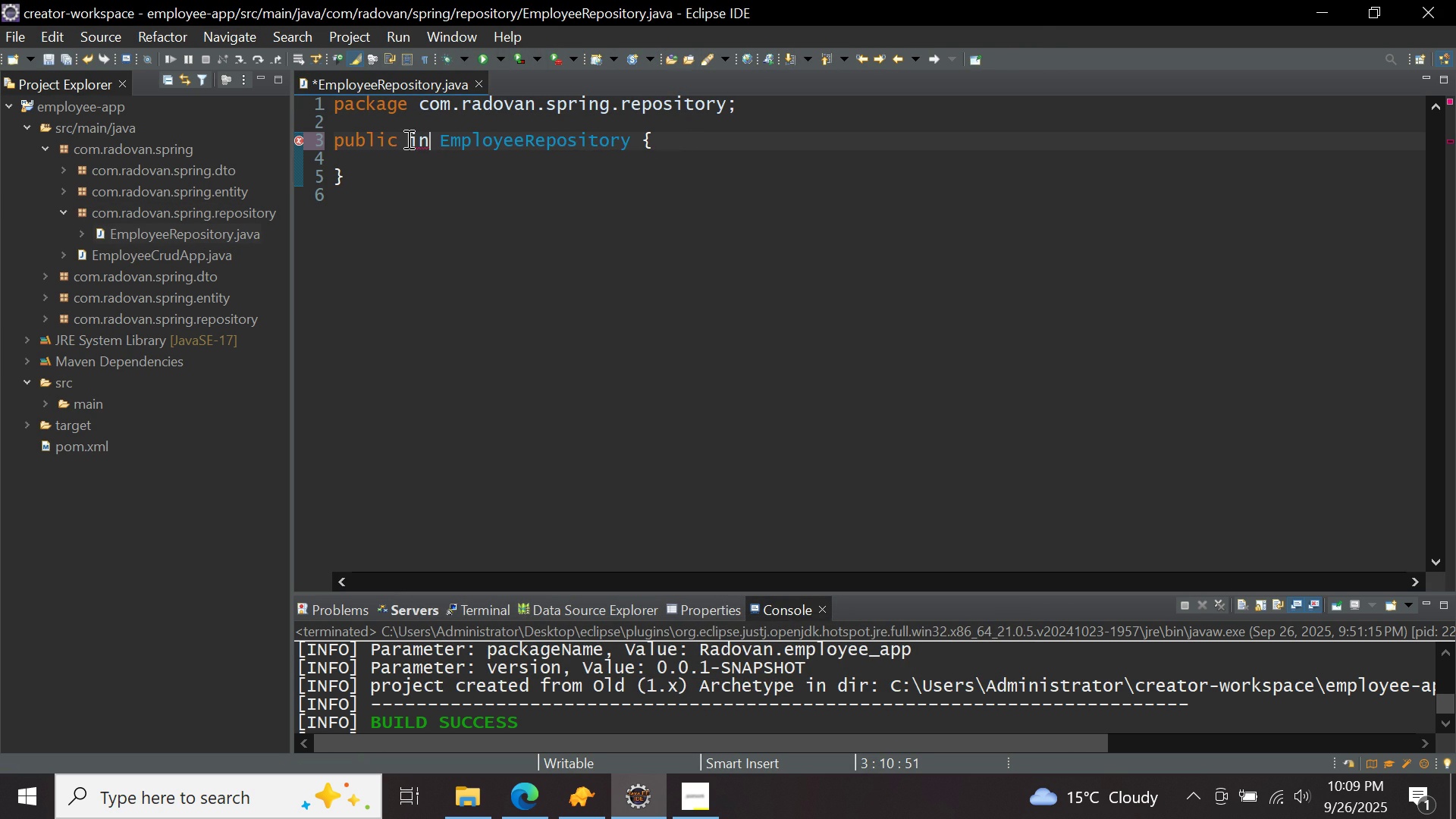 
key(Control+Space)
 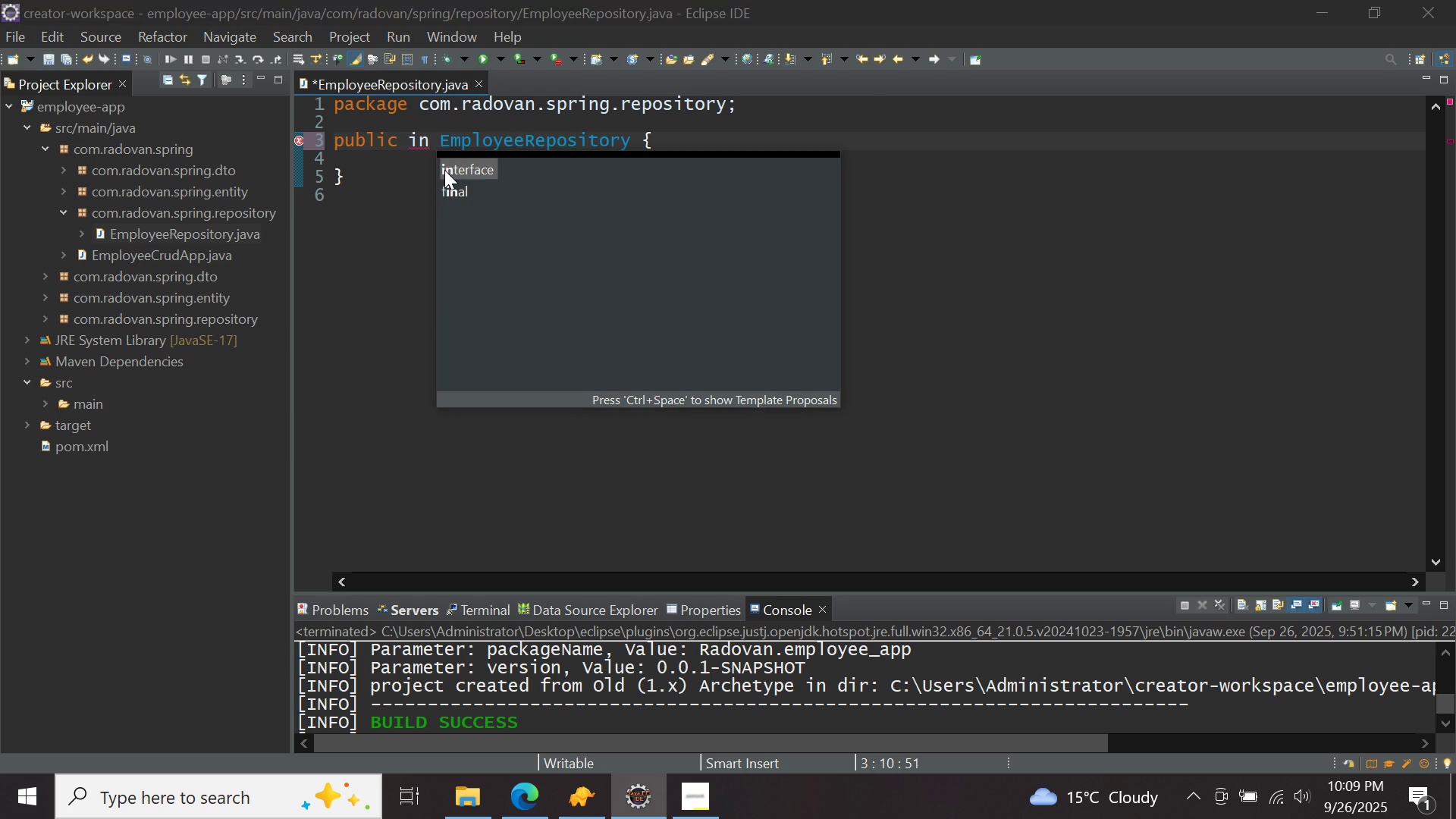 
double_click([444, 170])
 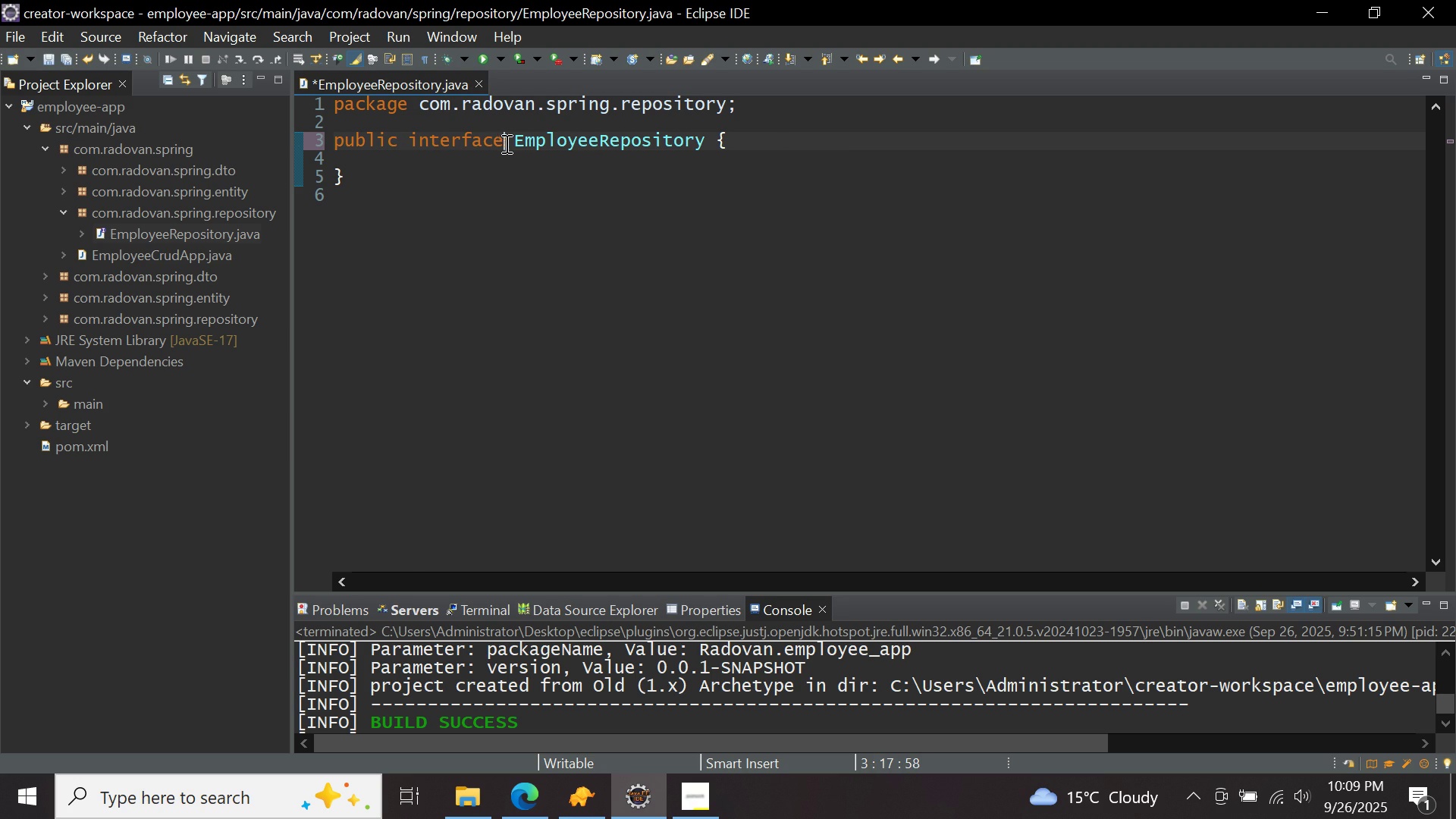 
left_click([466, 127])
 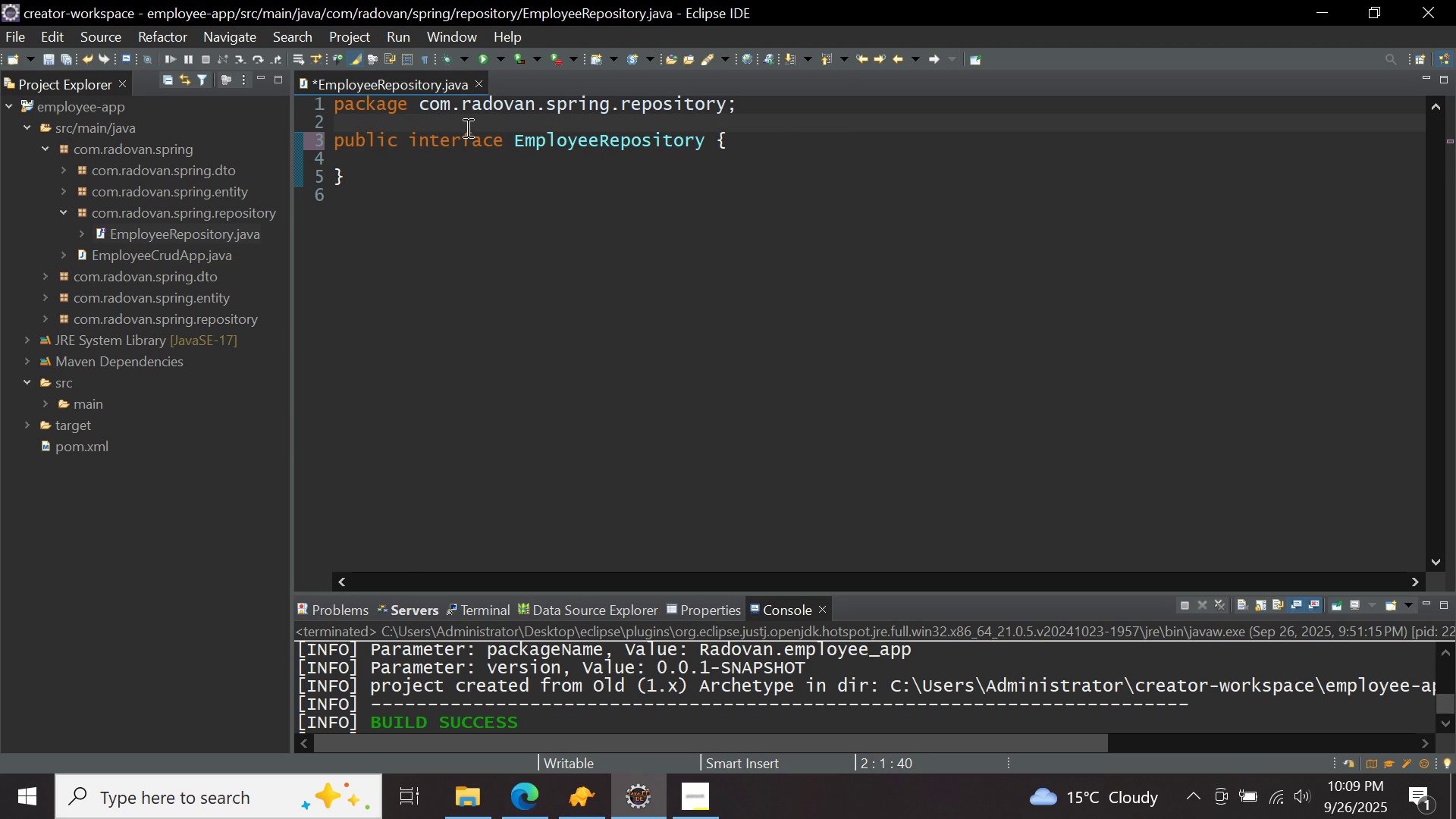 
key(Enter)